 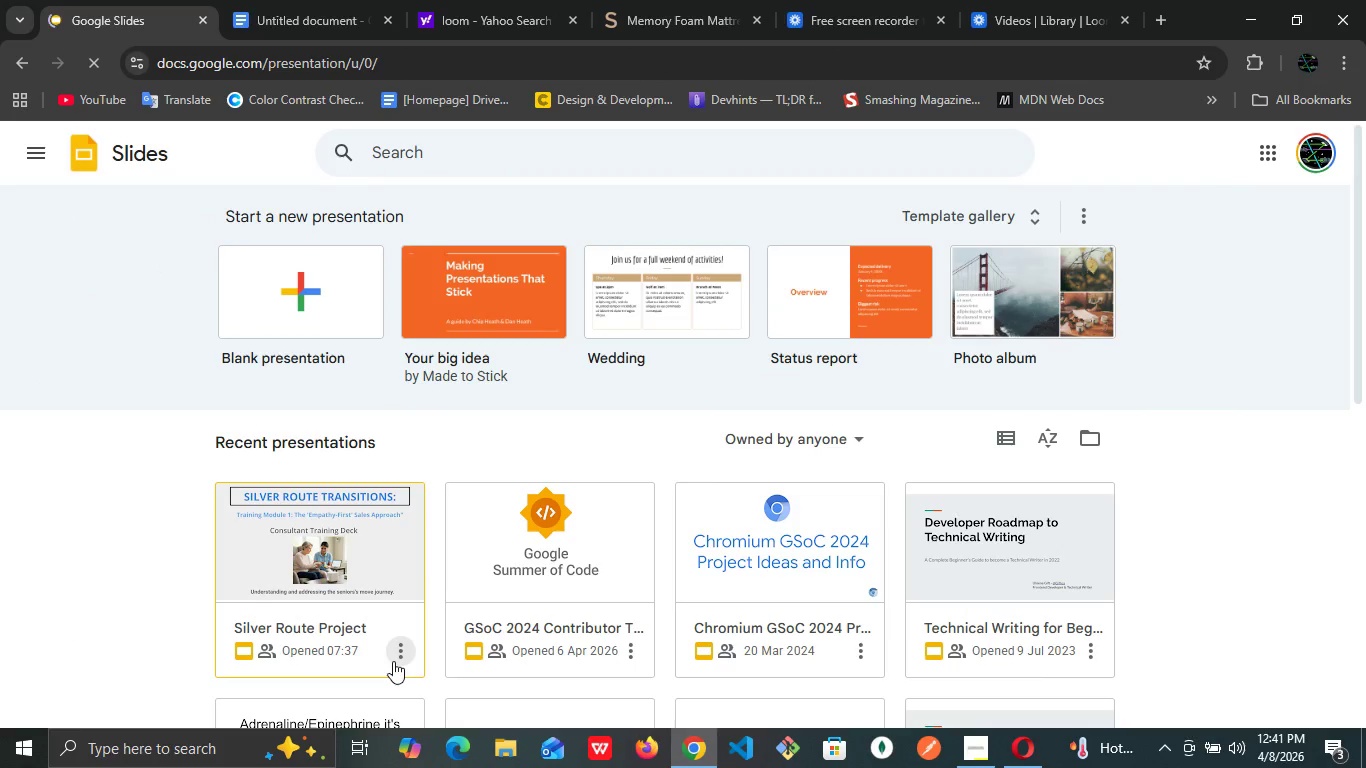 
double_click([400, 652])
 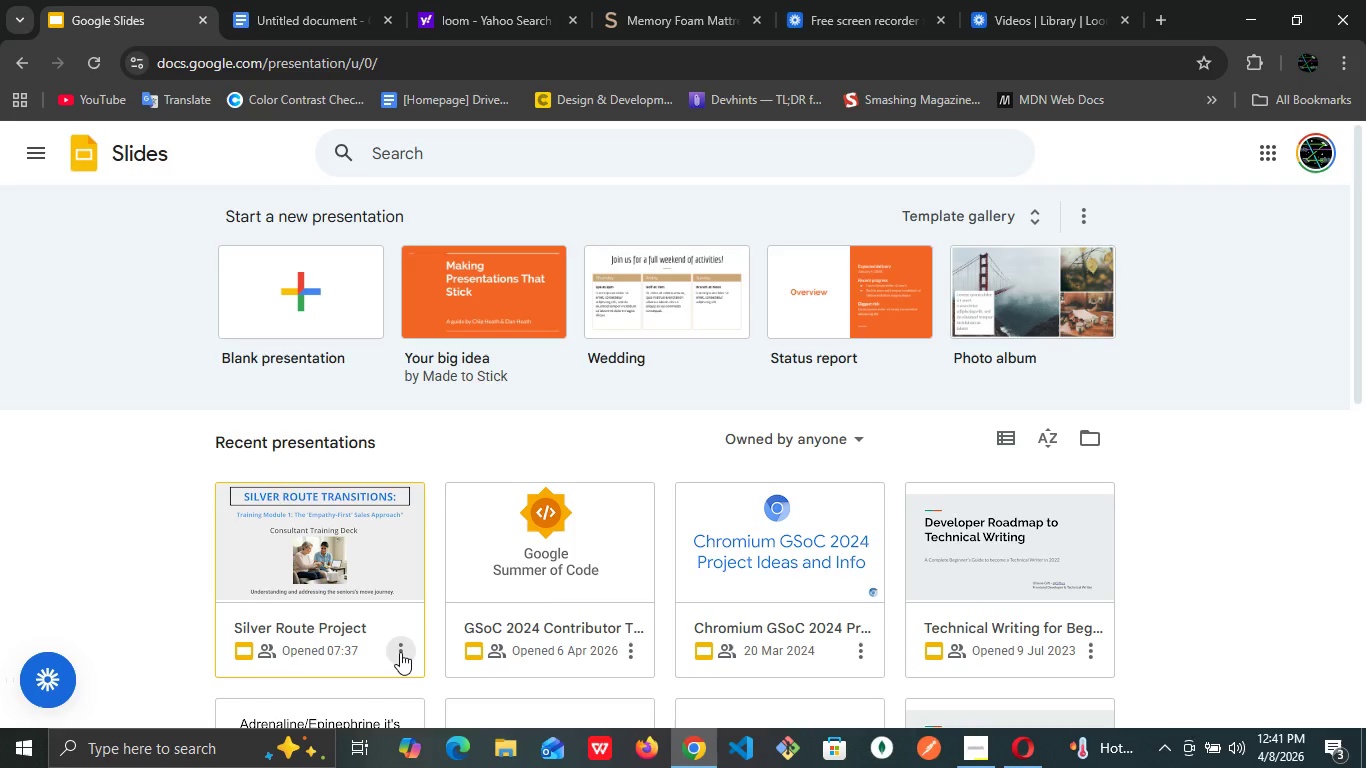 
left_click([400, 652])
 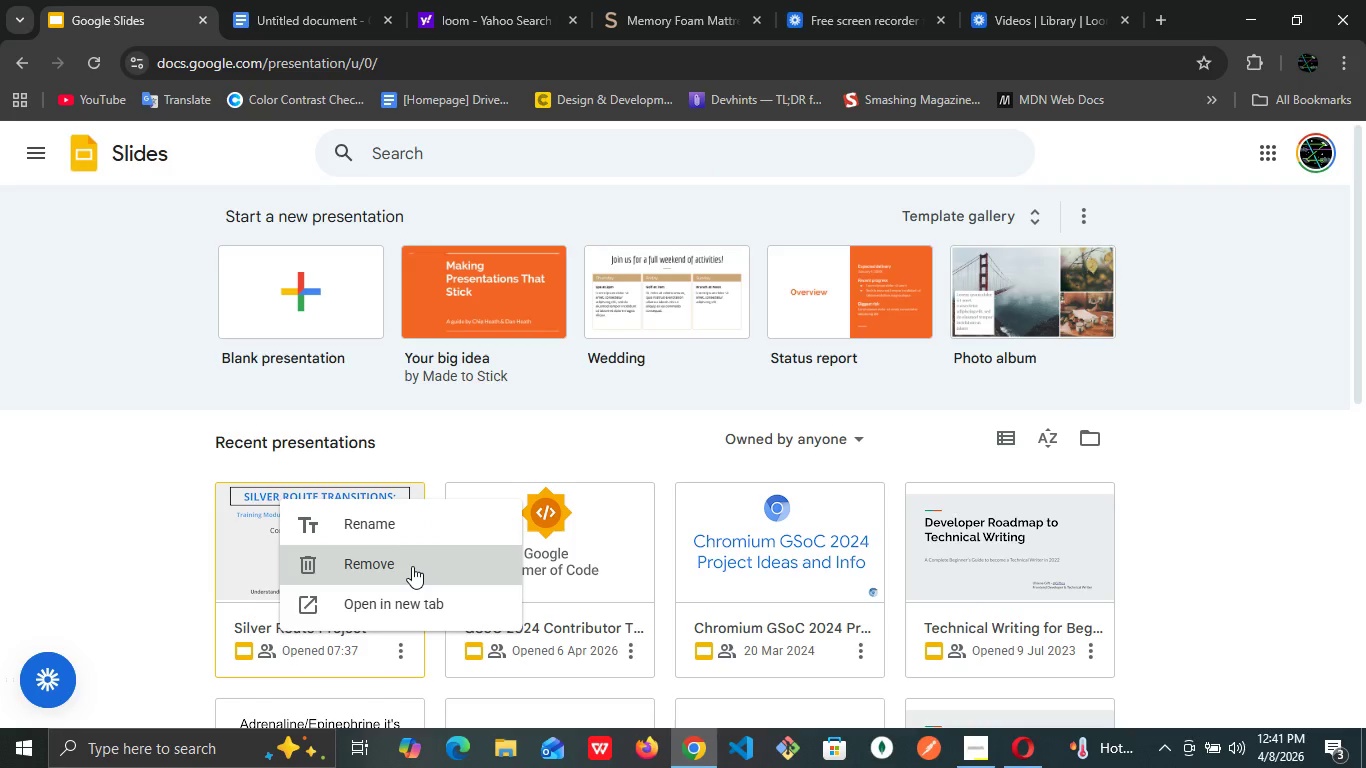 
left_click([412, 567])
 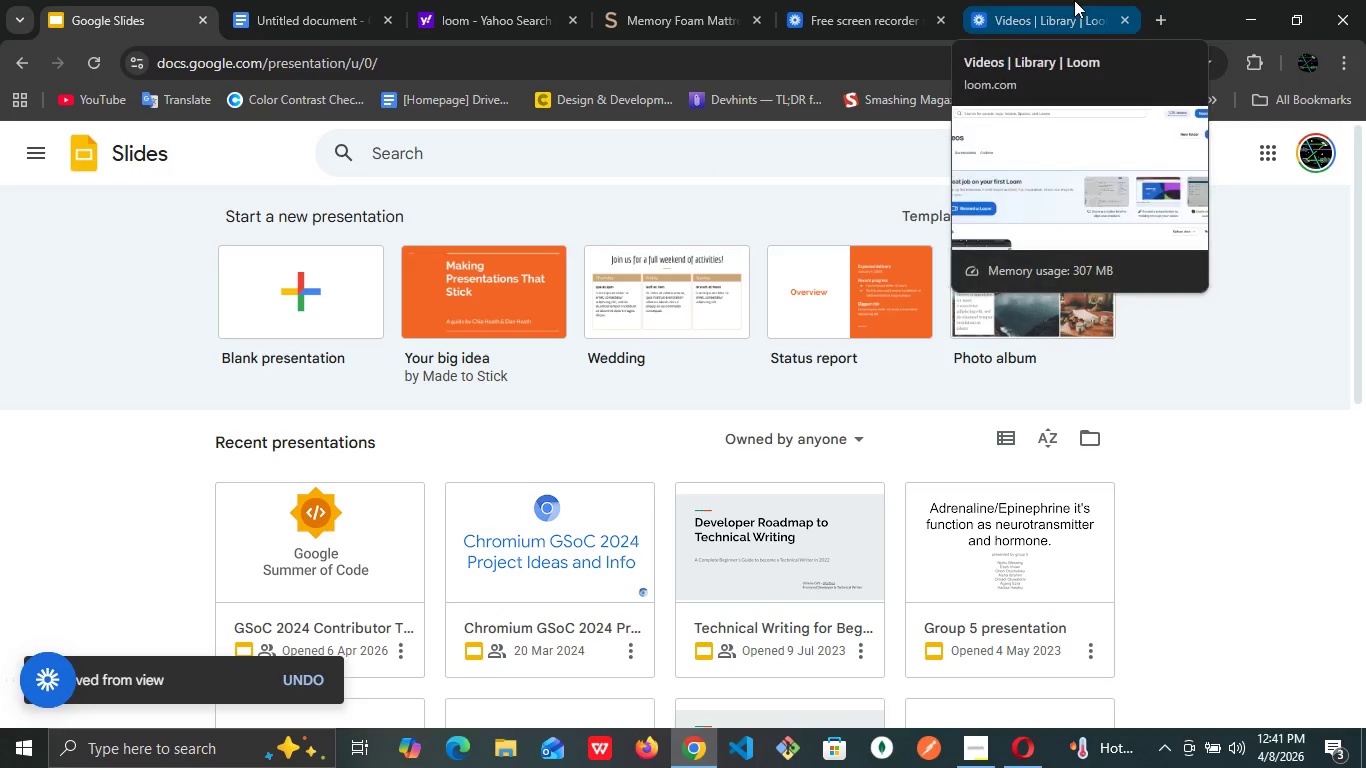 
left_click([1074, 0])
 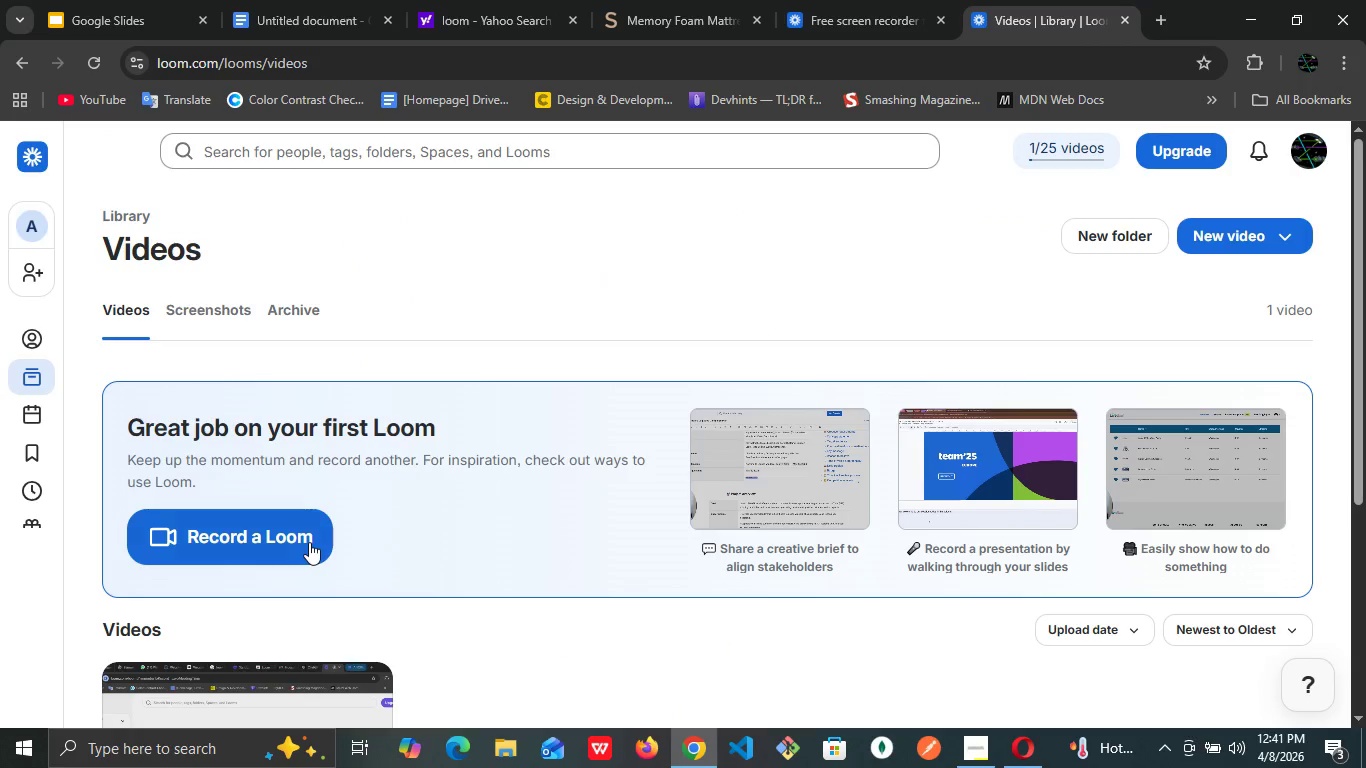 
left_click([307, 542])
 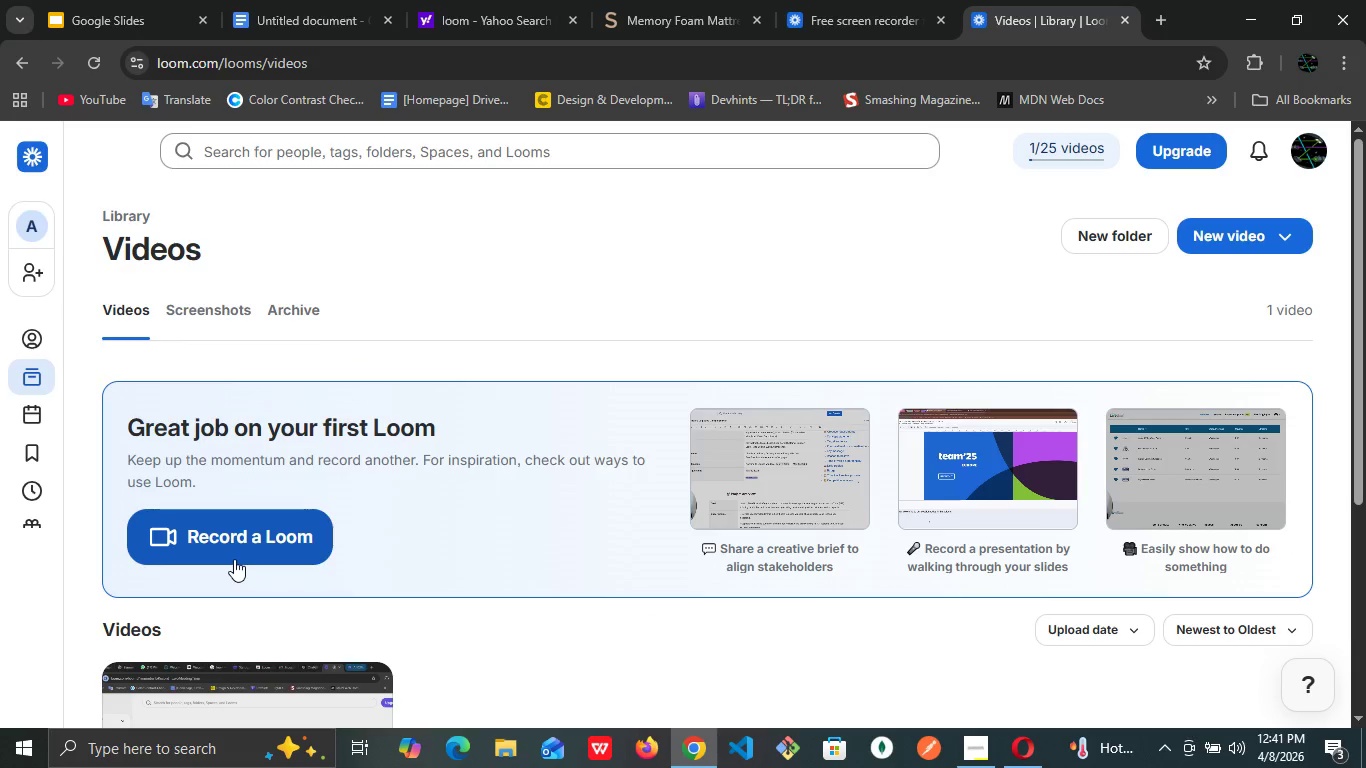 
wait(9.81)
 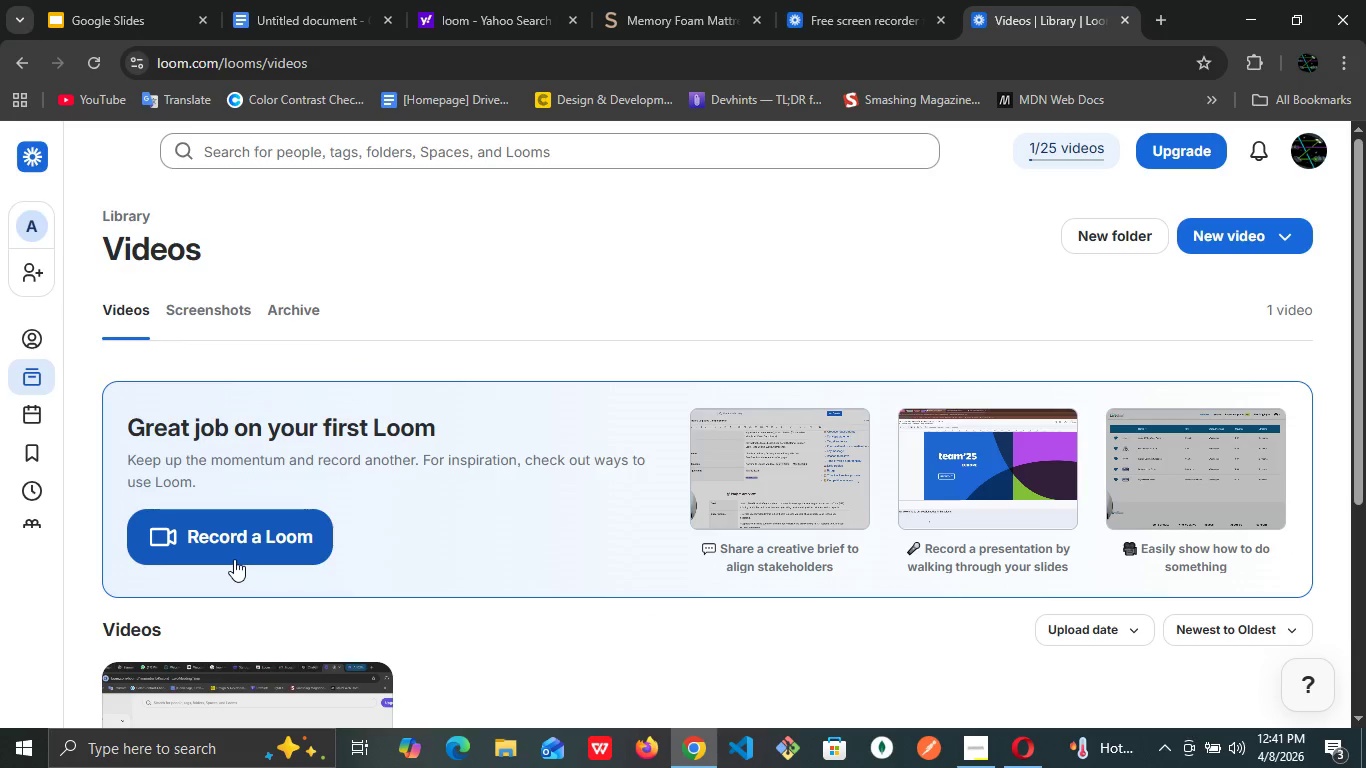 
mouse_move([229, 539])
 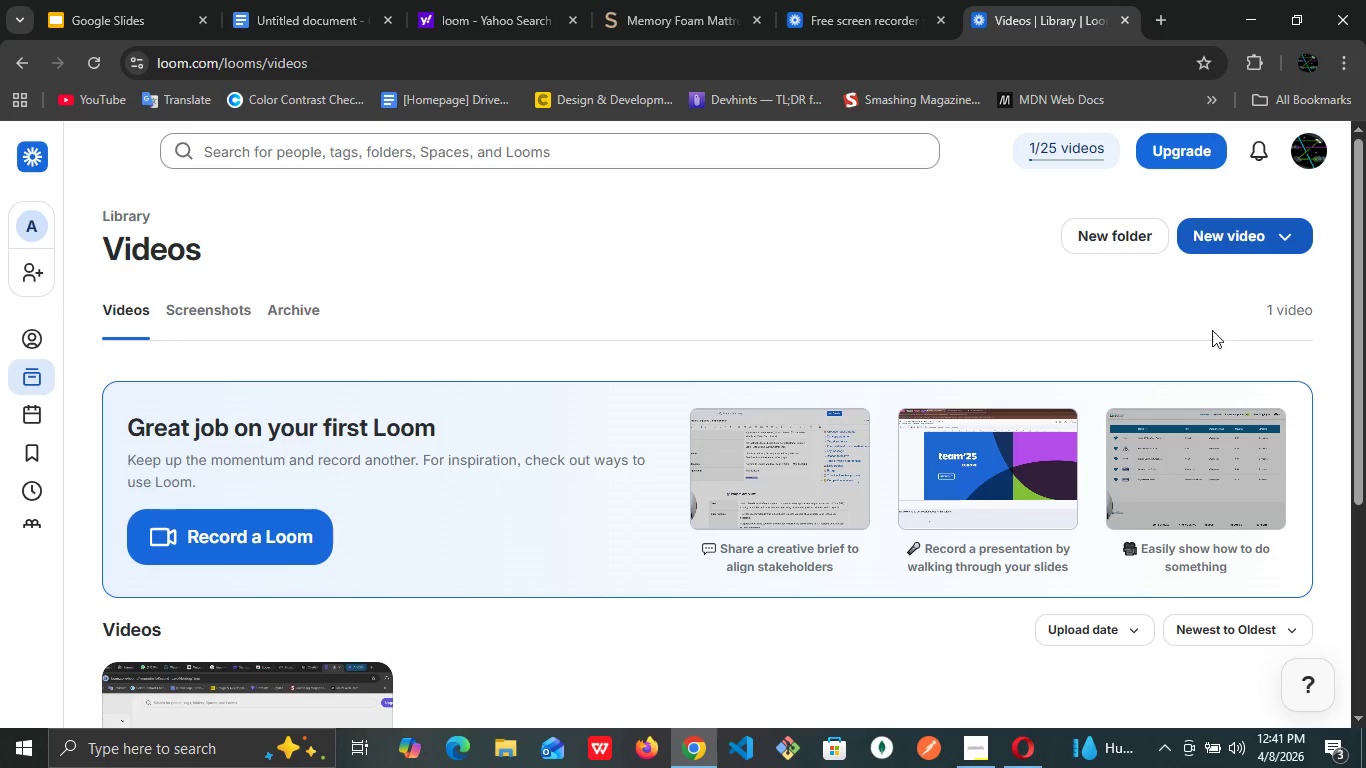 
wait(7.69)
 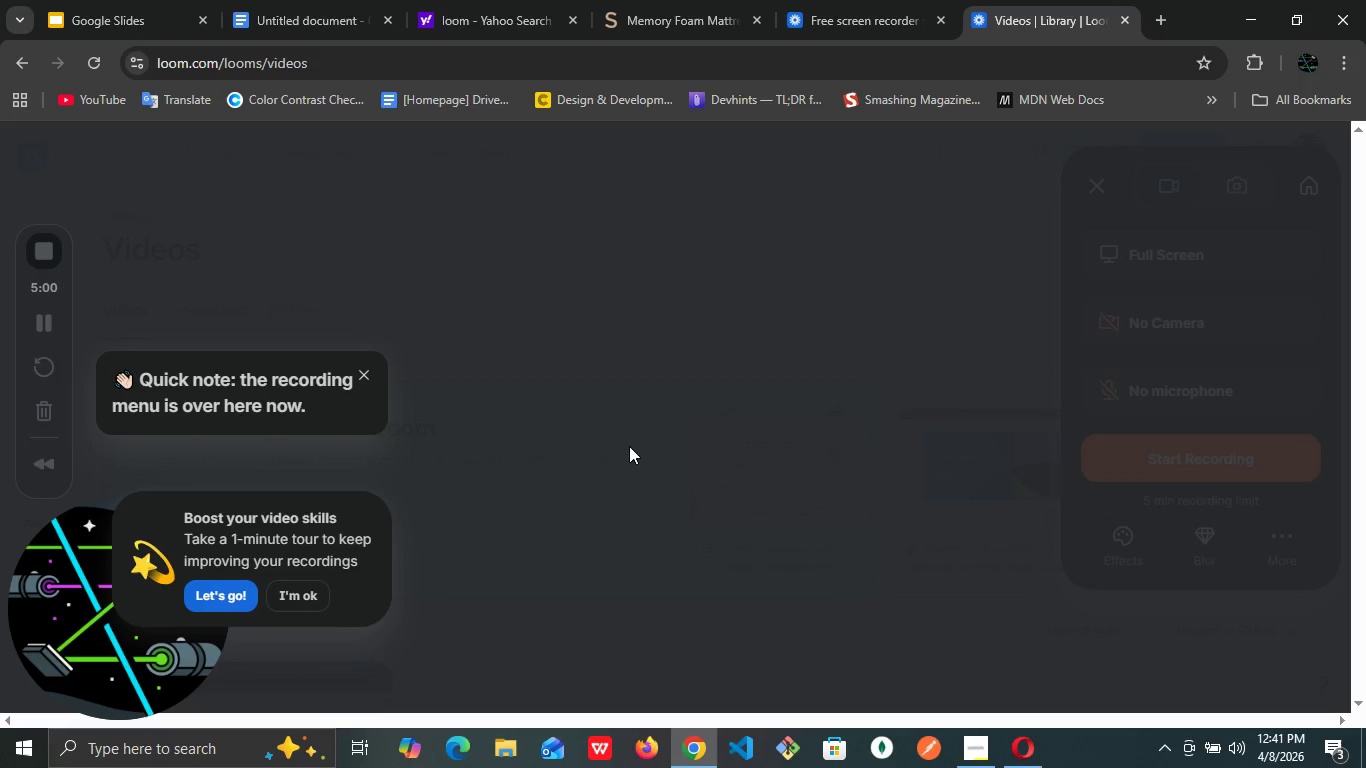 
mouse_move([1027, 25])
 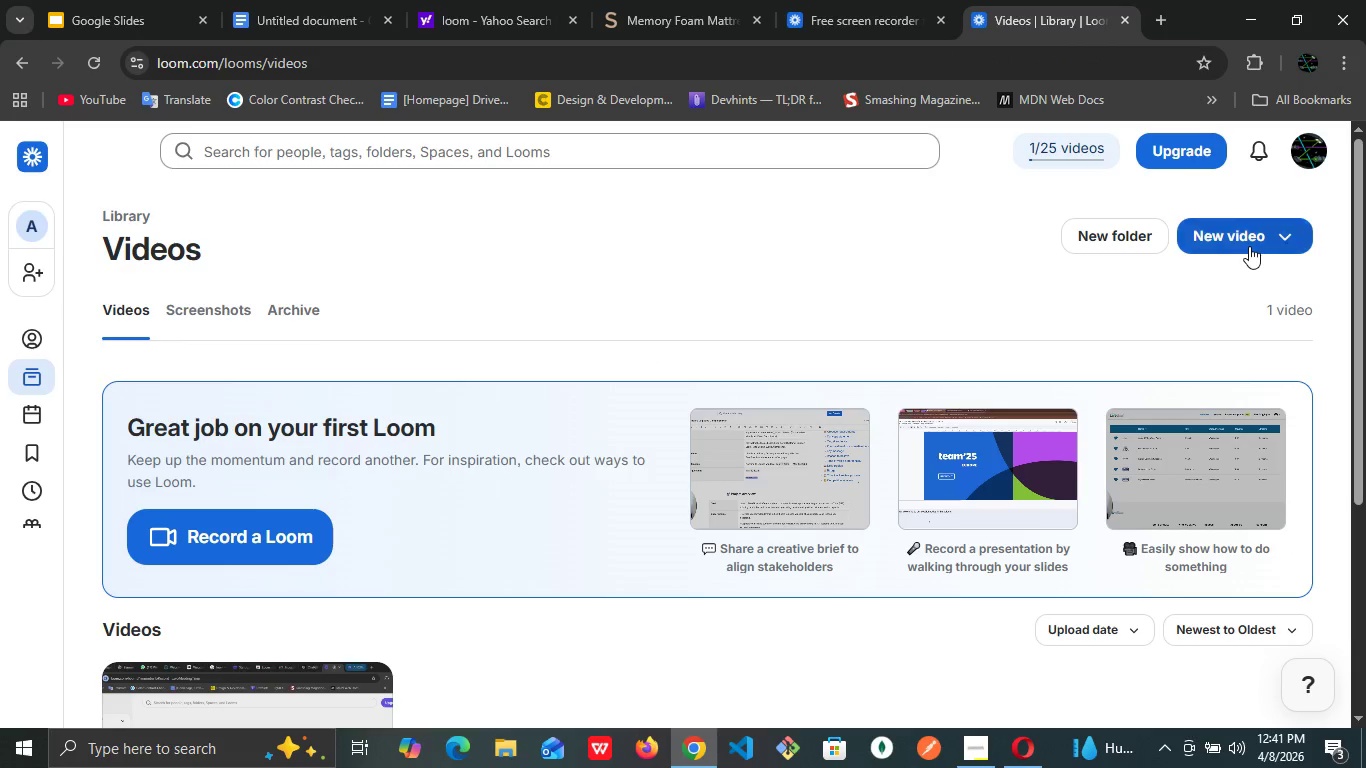 
left_click([1247, 247])
 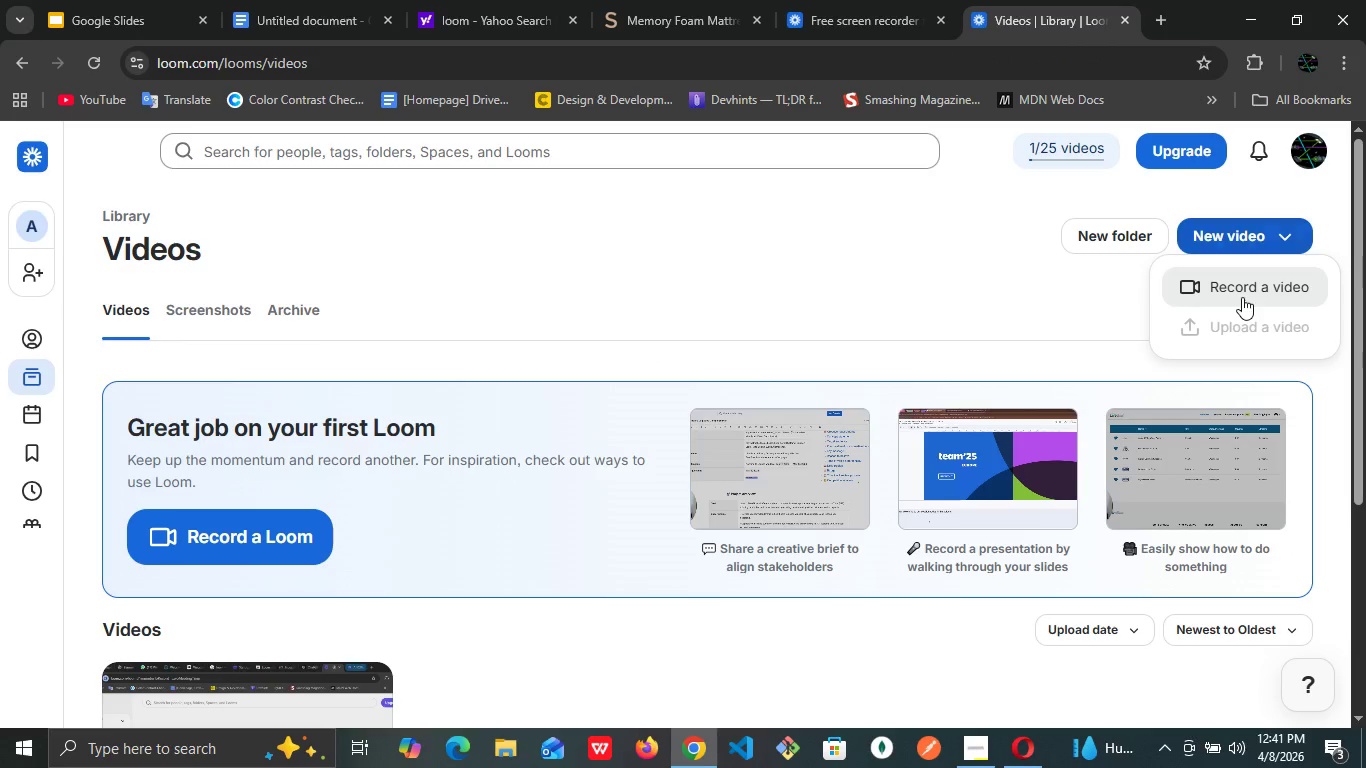 
left_click([1242, 297])
 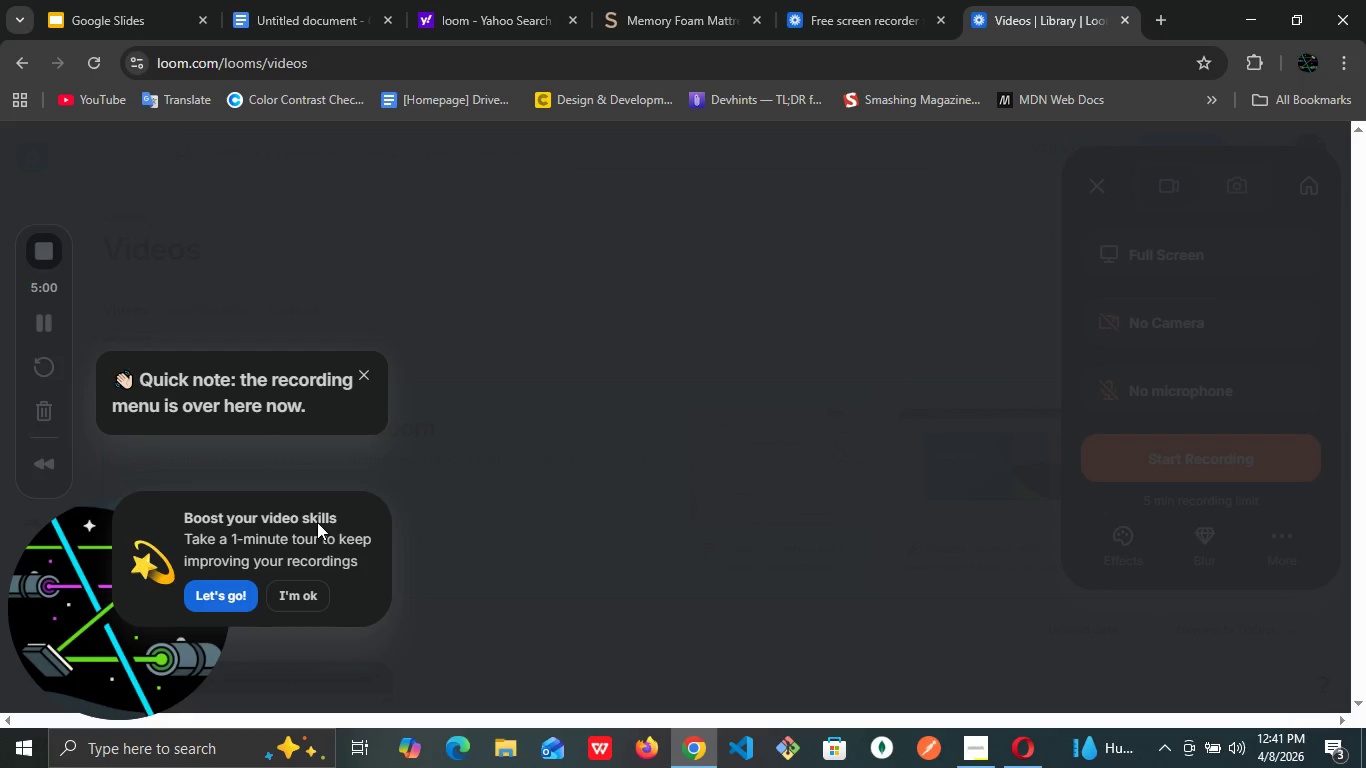 
mouse_move([321, 567])
 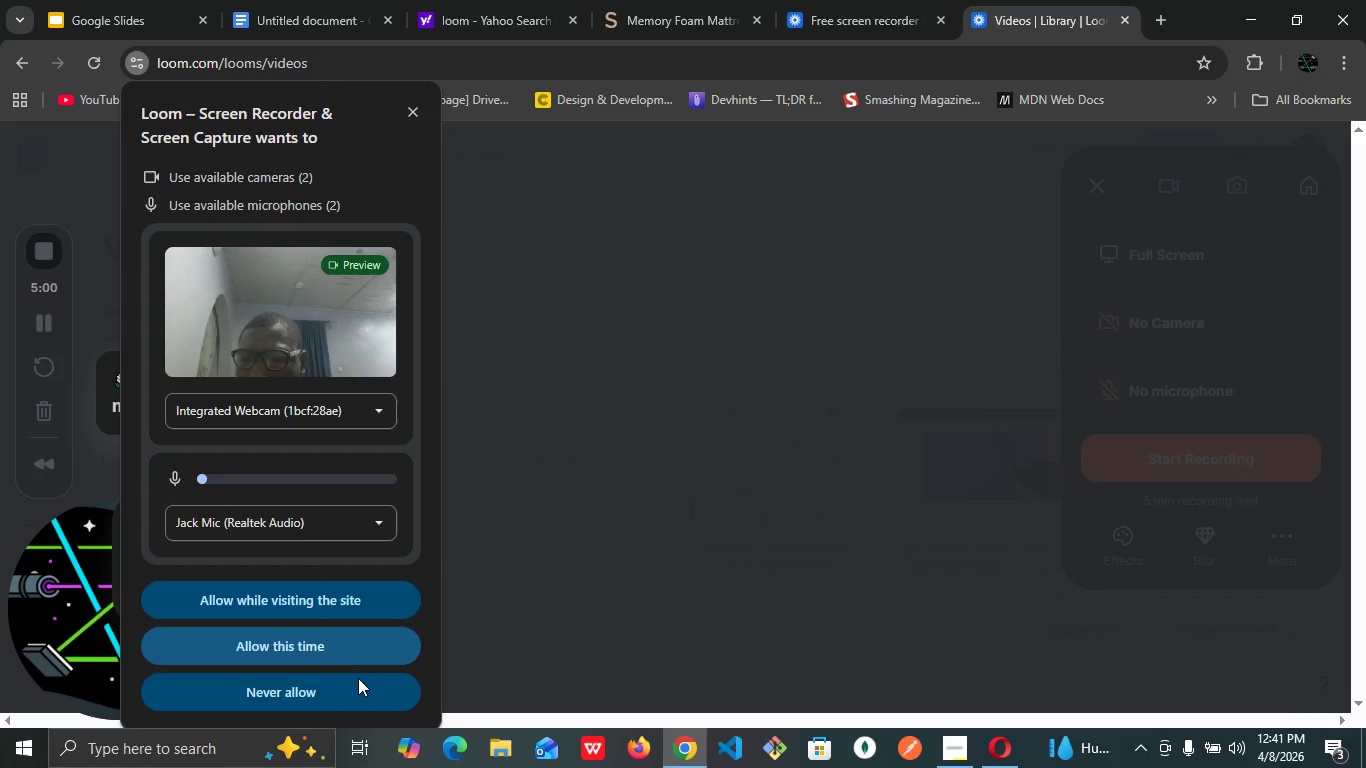 
wait(12.47)
 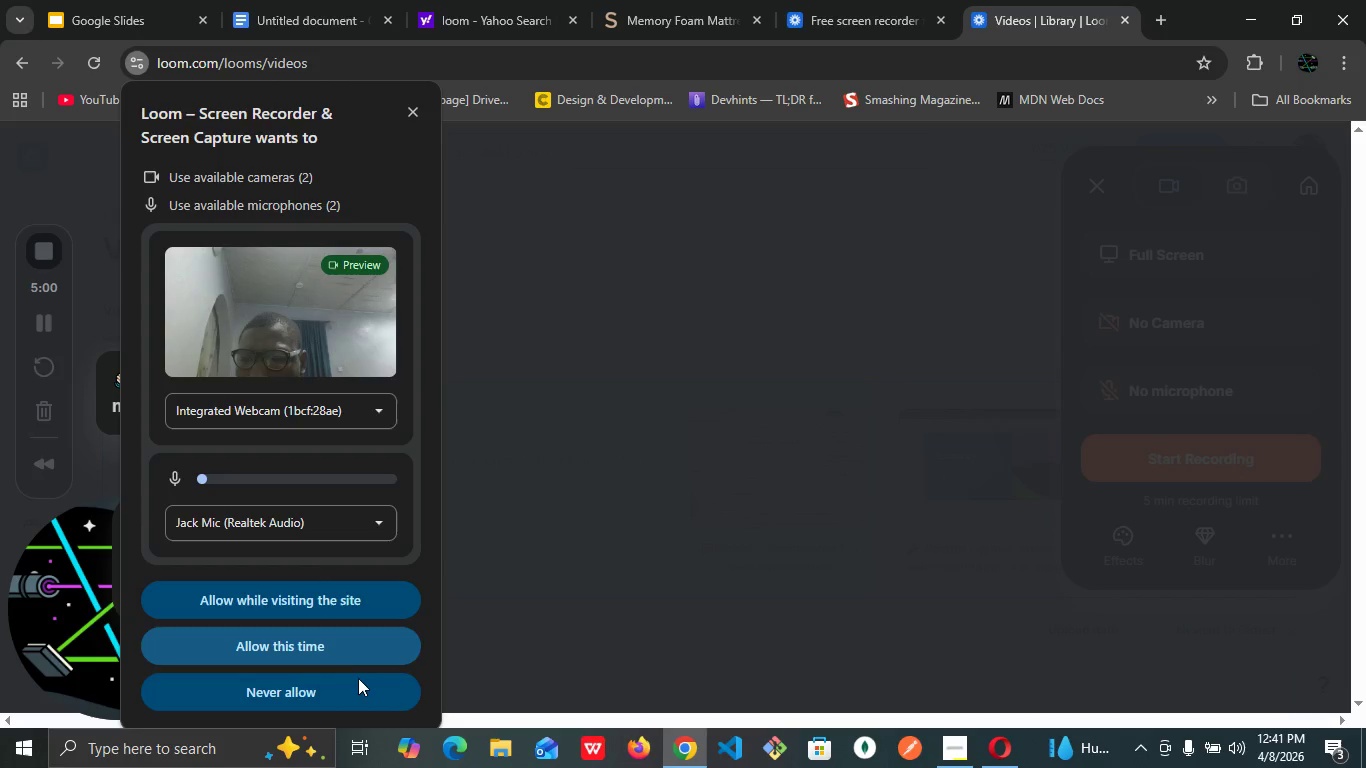 
left_click([420, 120])
 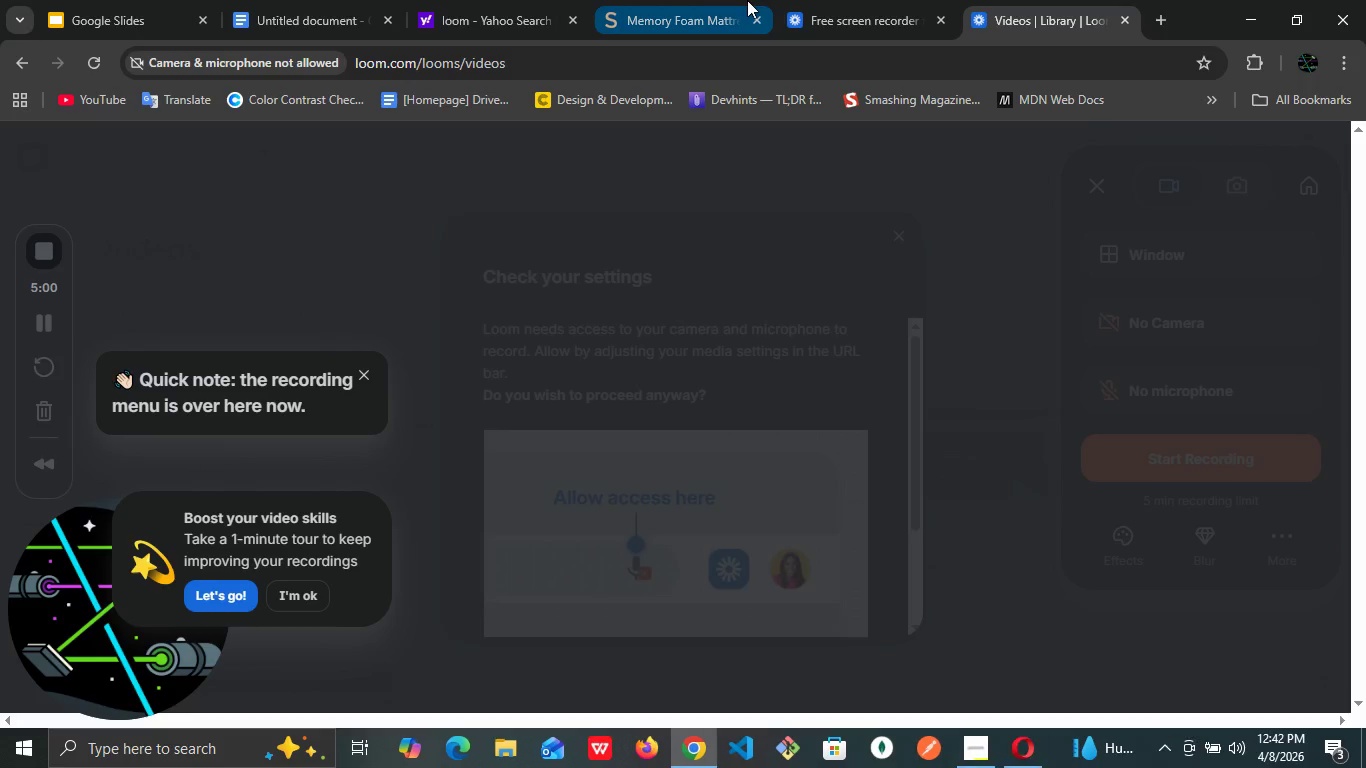 
left_click([742, 0])
 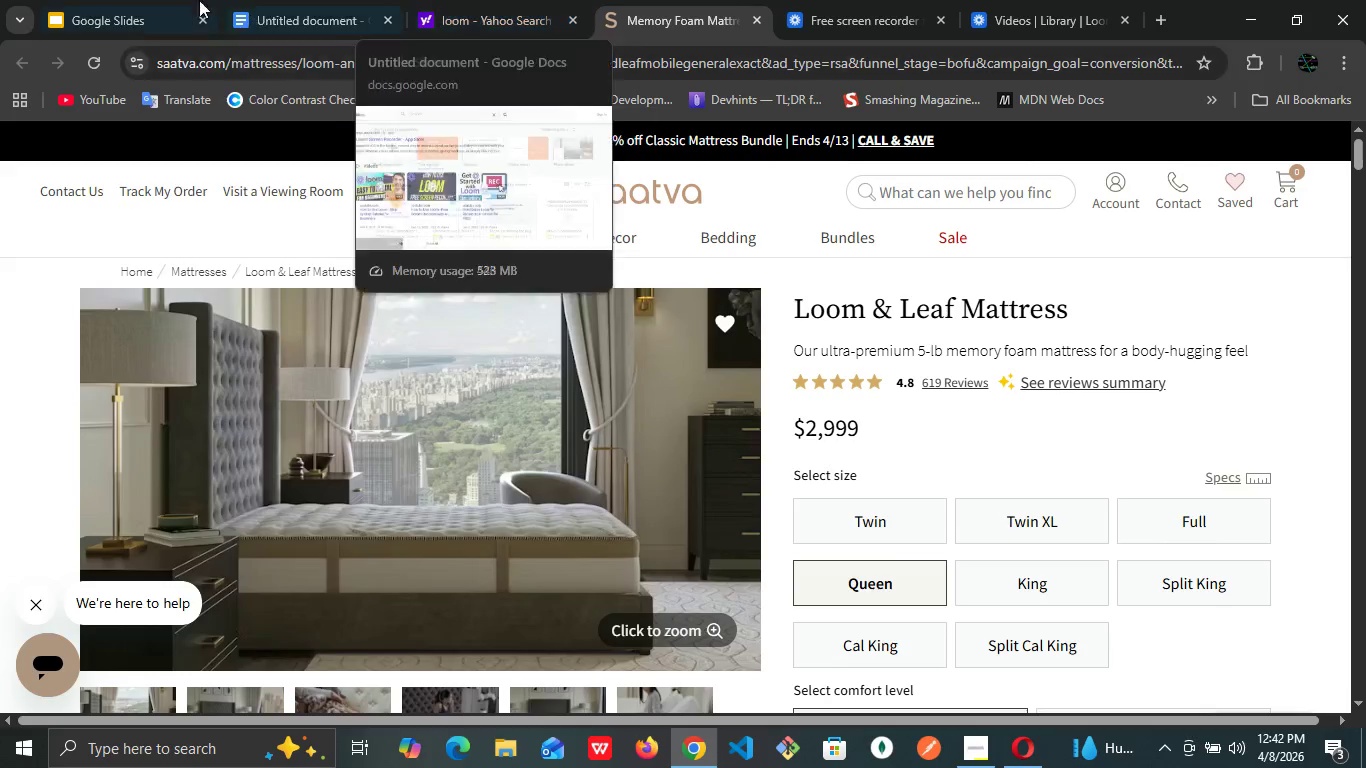 
left_click([188, 0])
 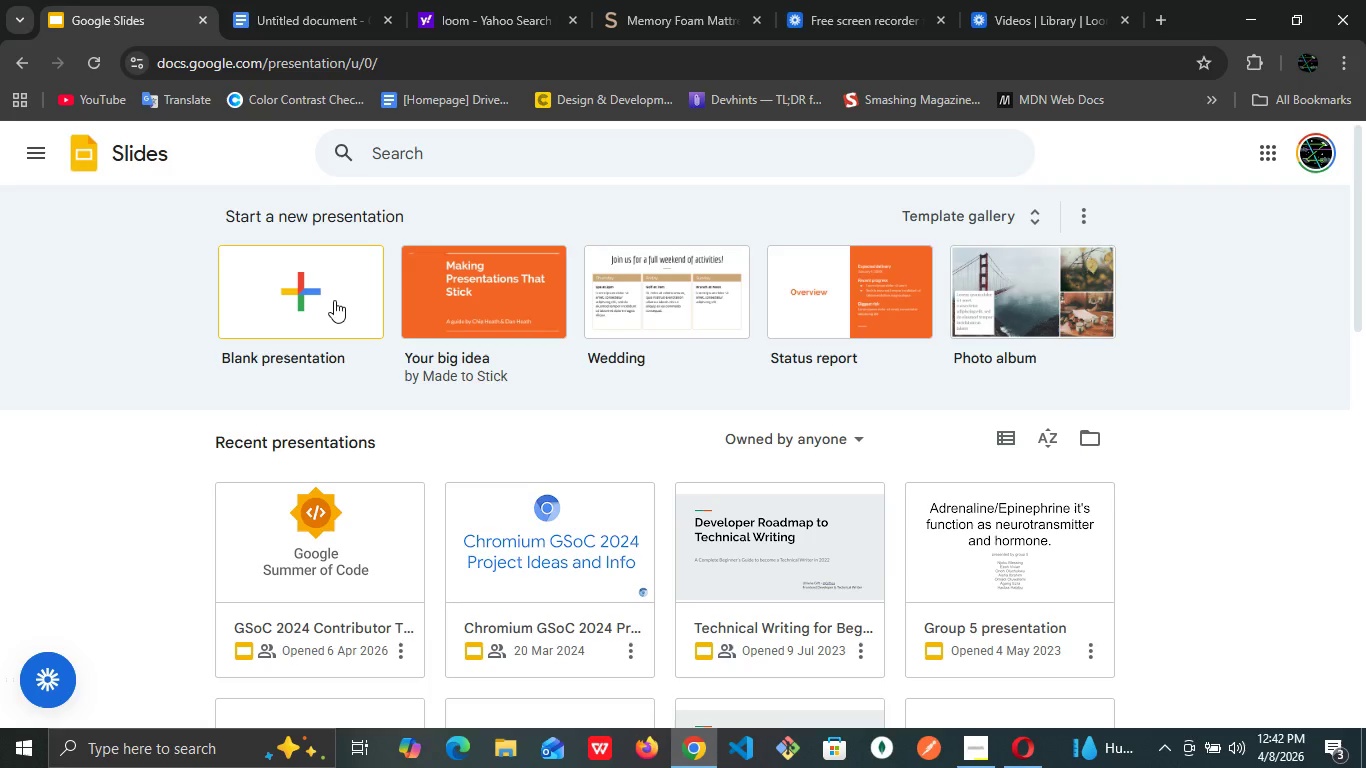 
left_click([334, 301])
 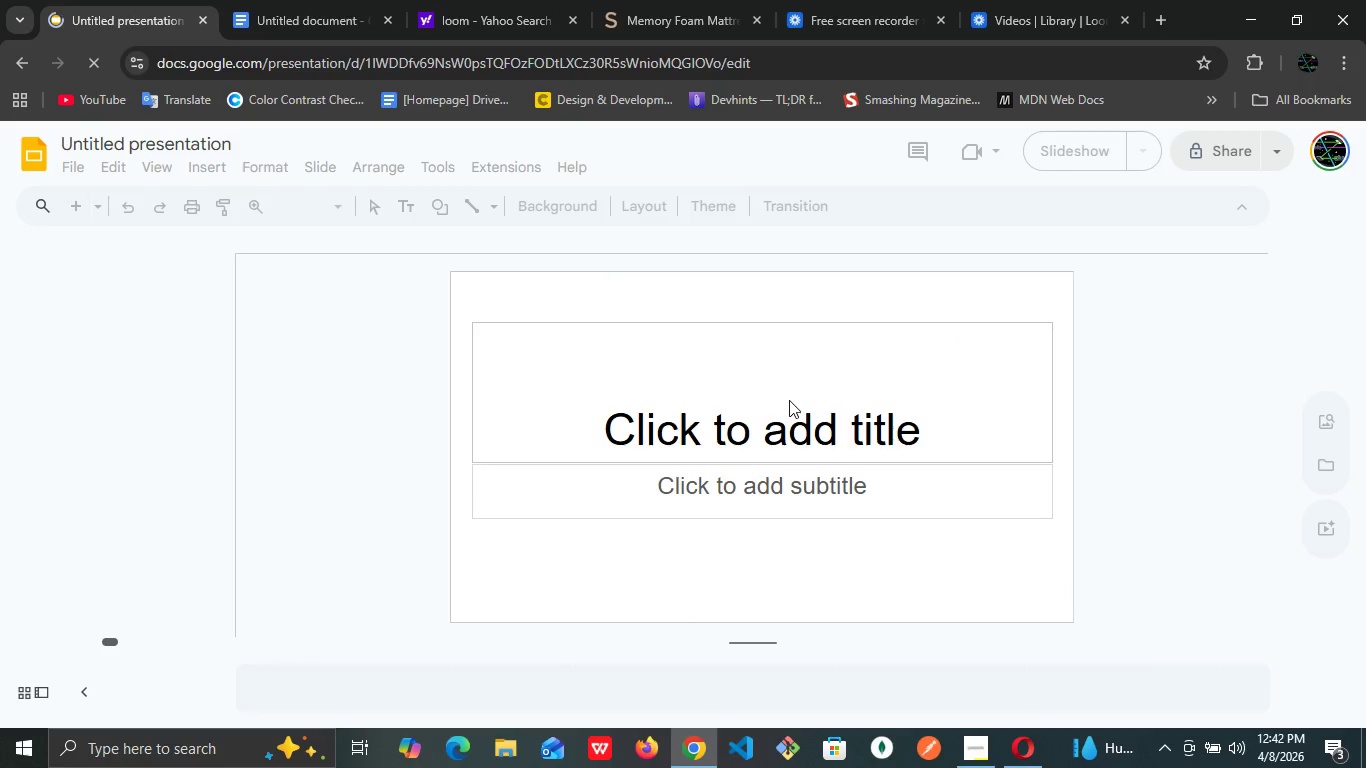 
wait(6.44)
 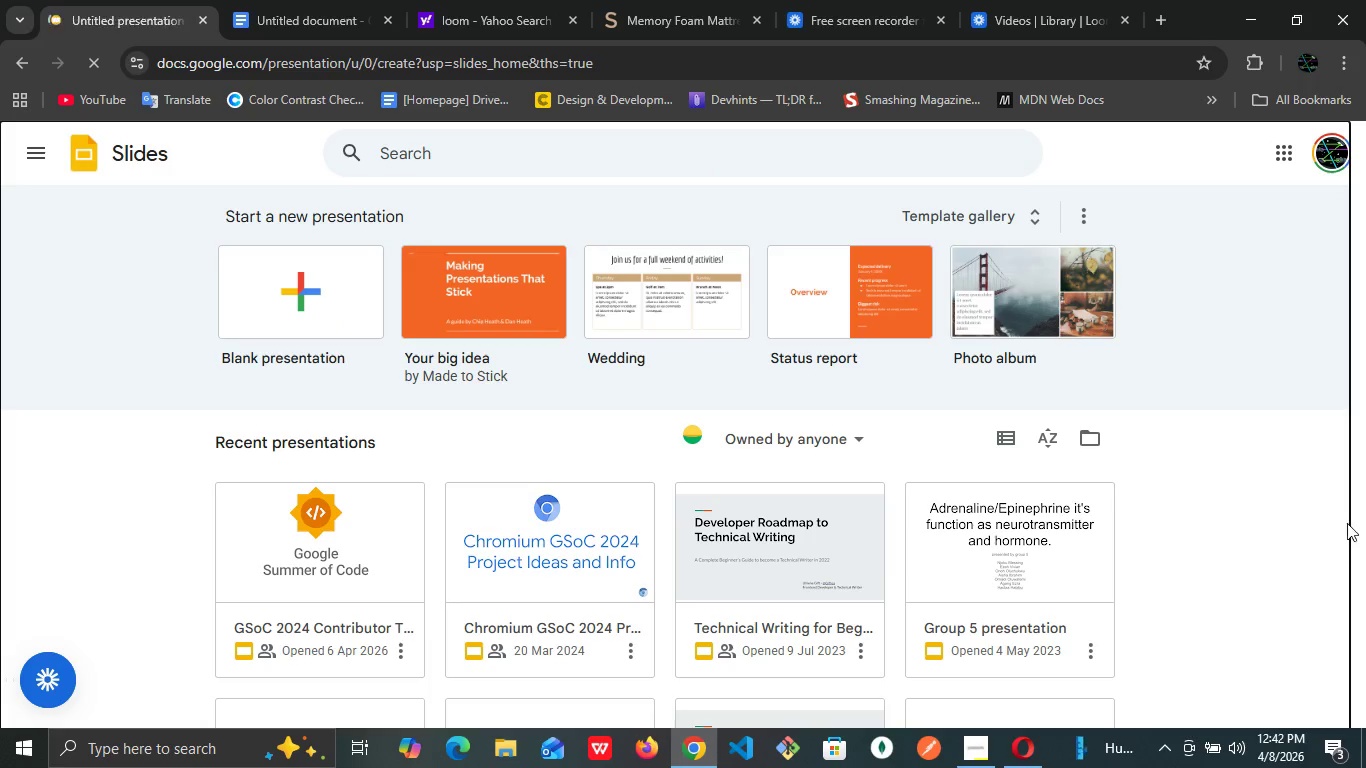 
left_click([789, 400])
 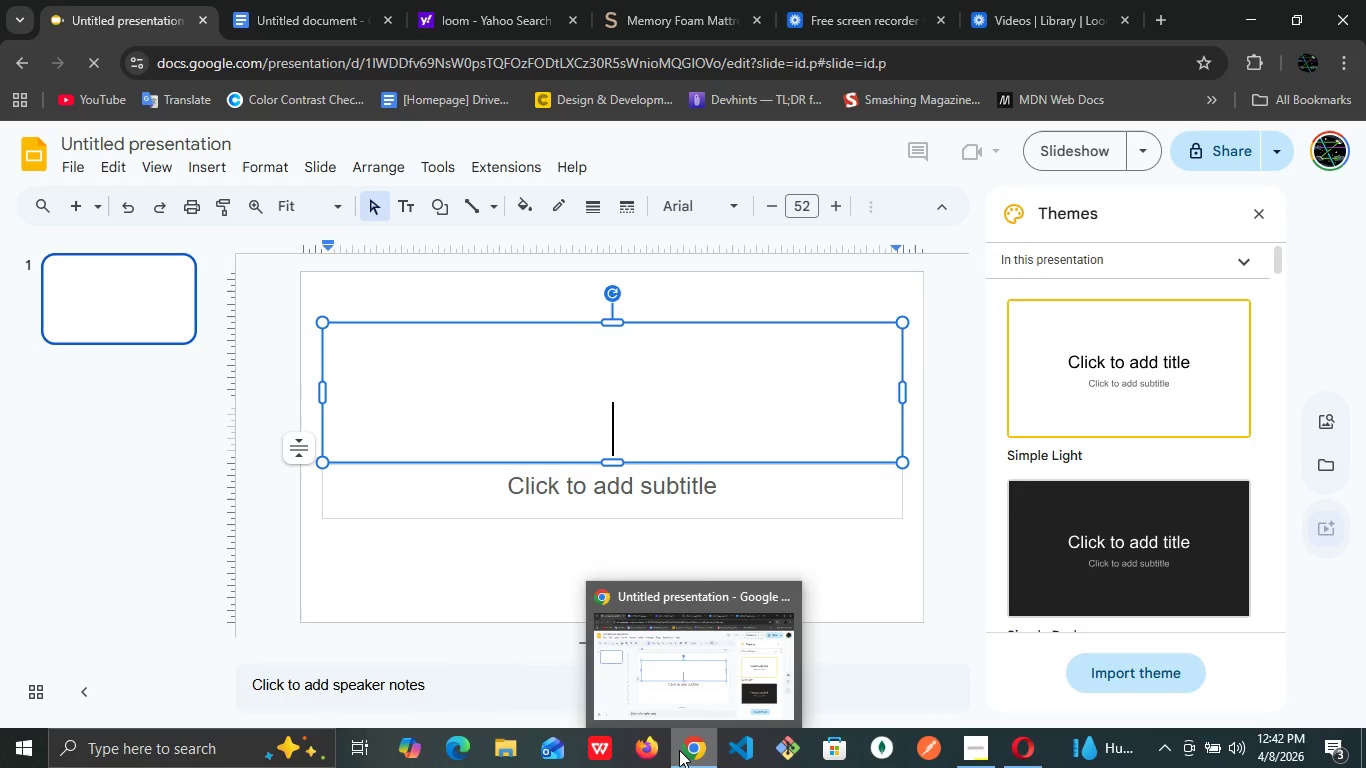 
left_click([685, 669])
 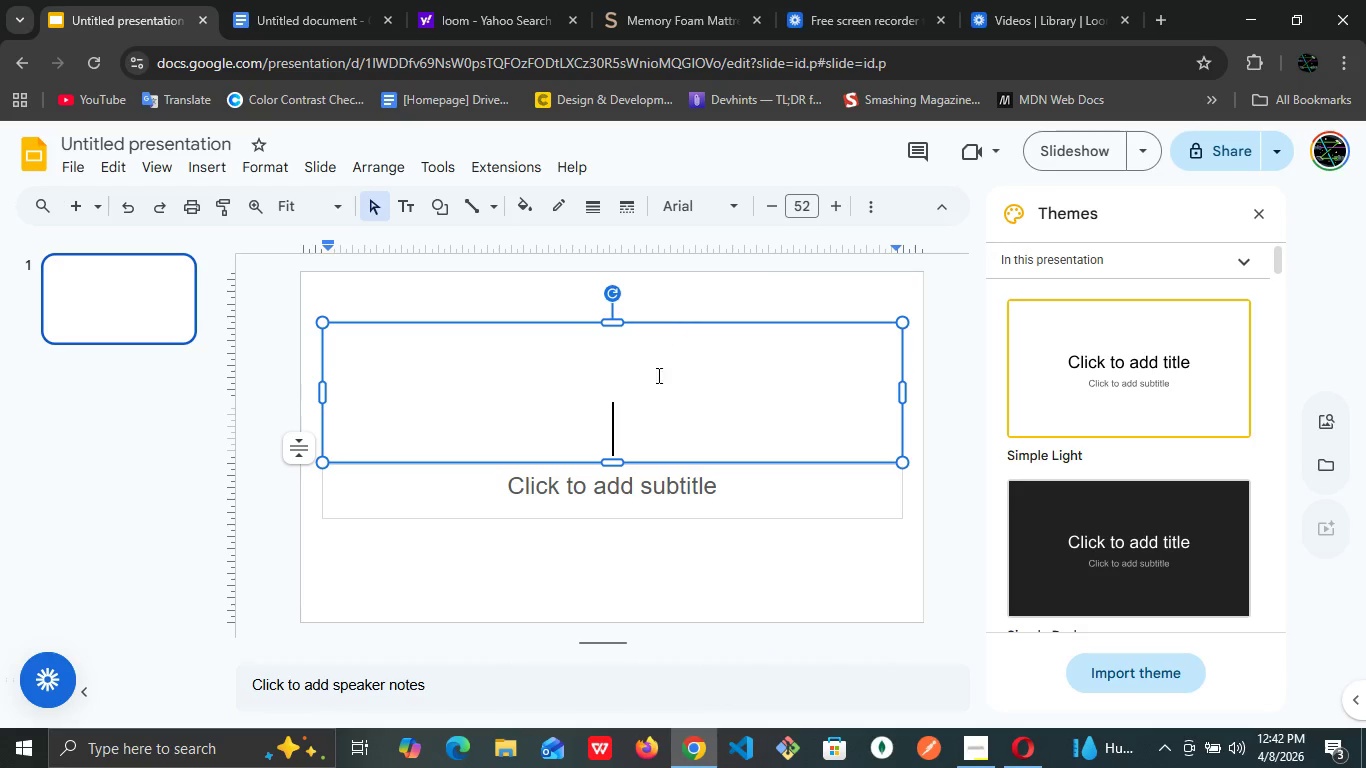 
wait(6.83)
 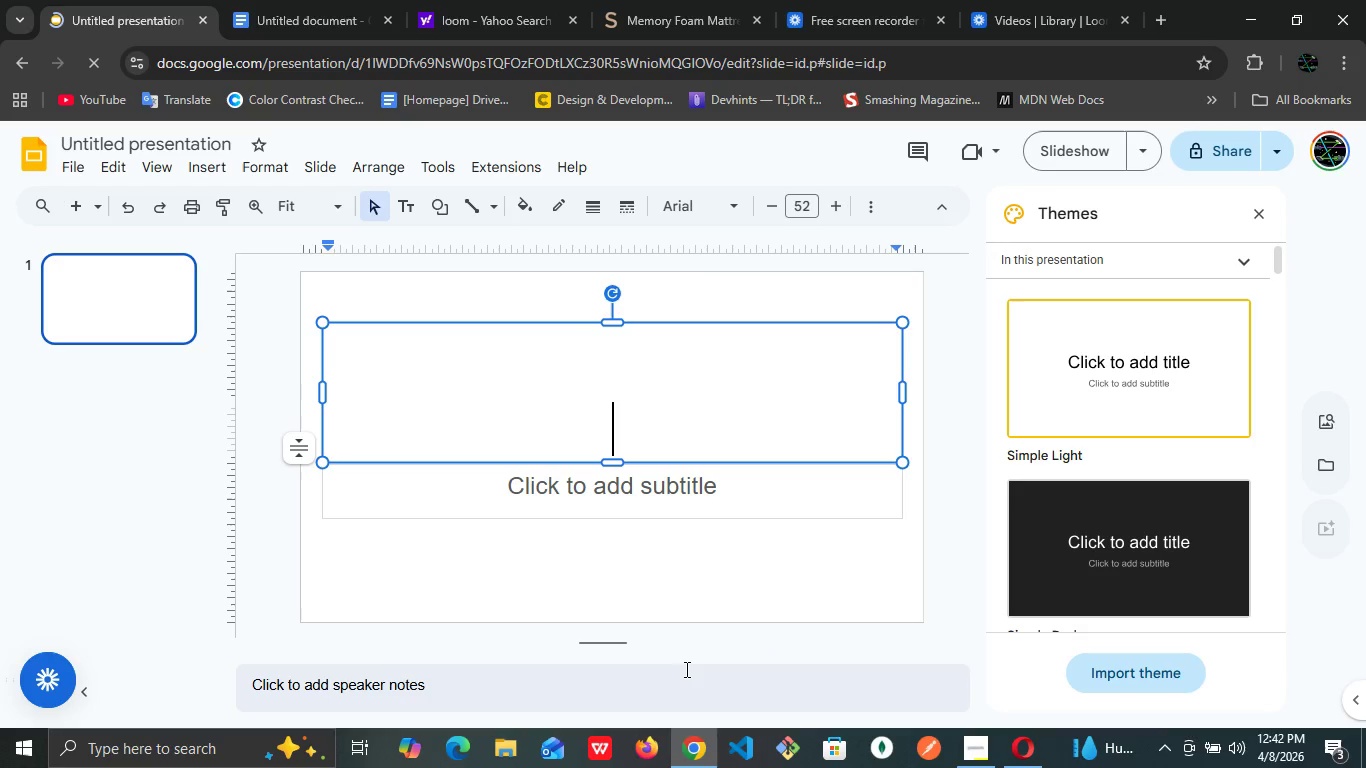 
left_click([770, 563])
 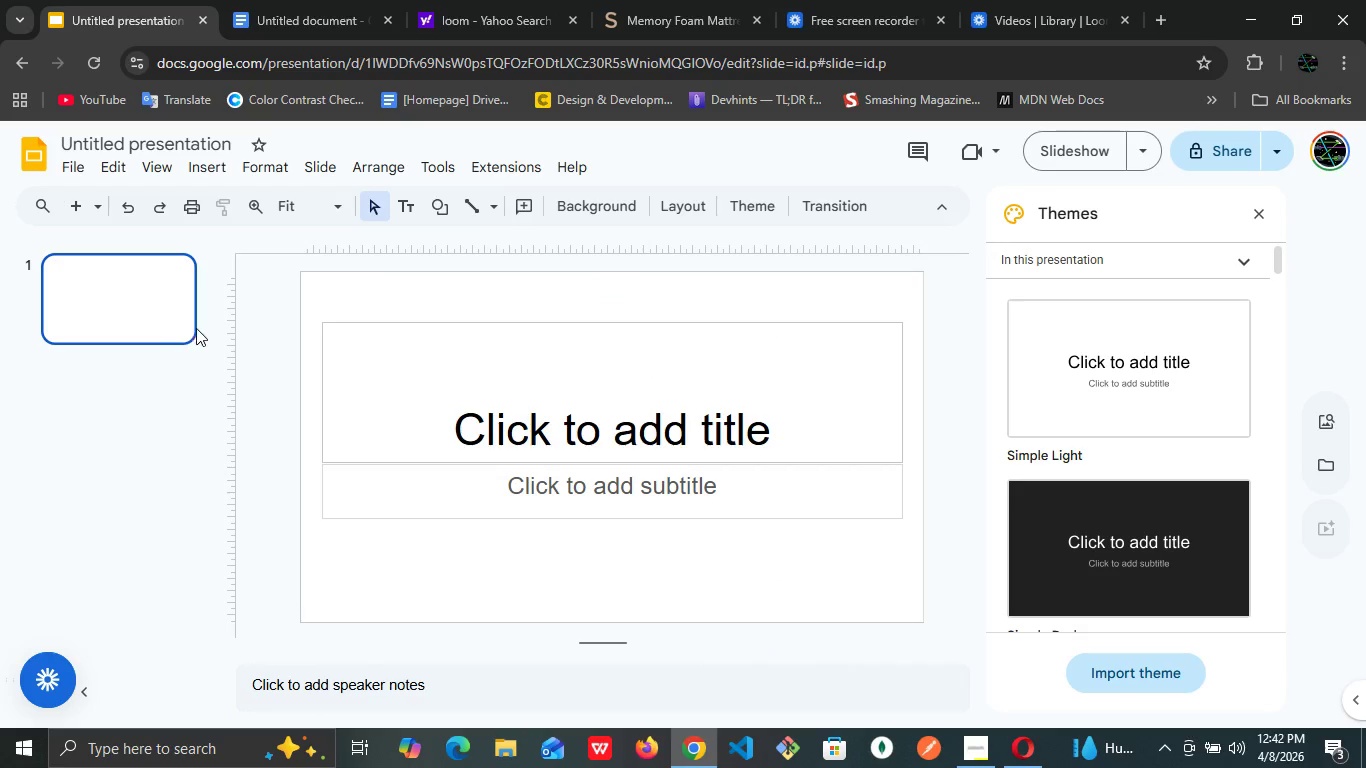 
left_click([166, 283])
 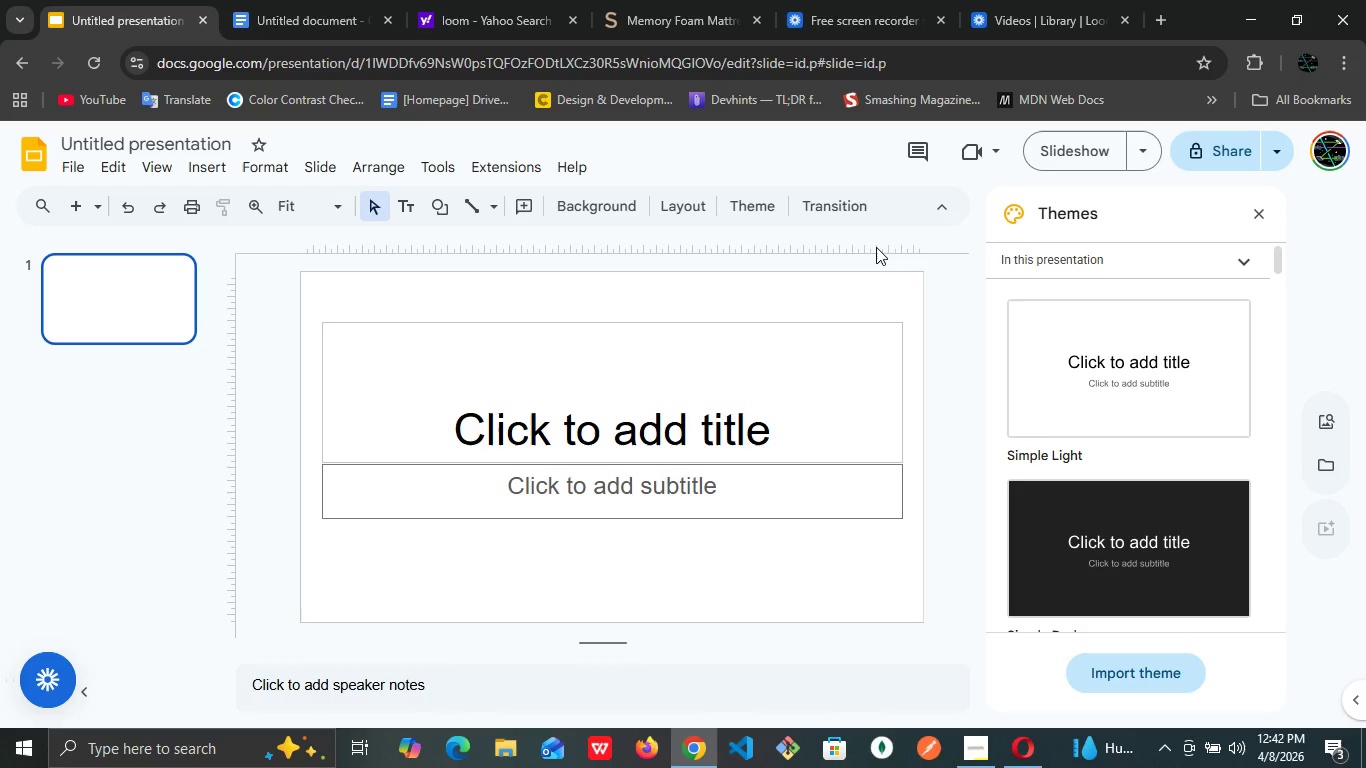 
left_click([659, 385])
 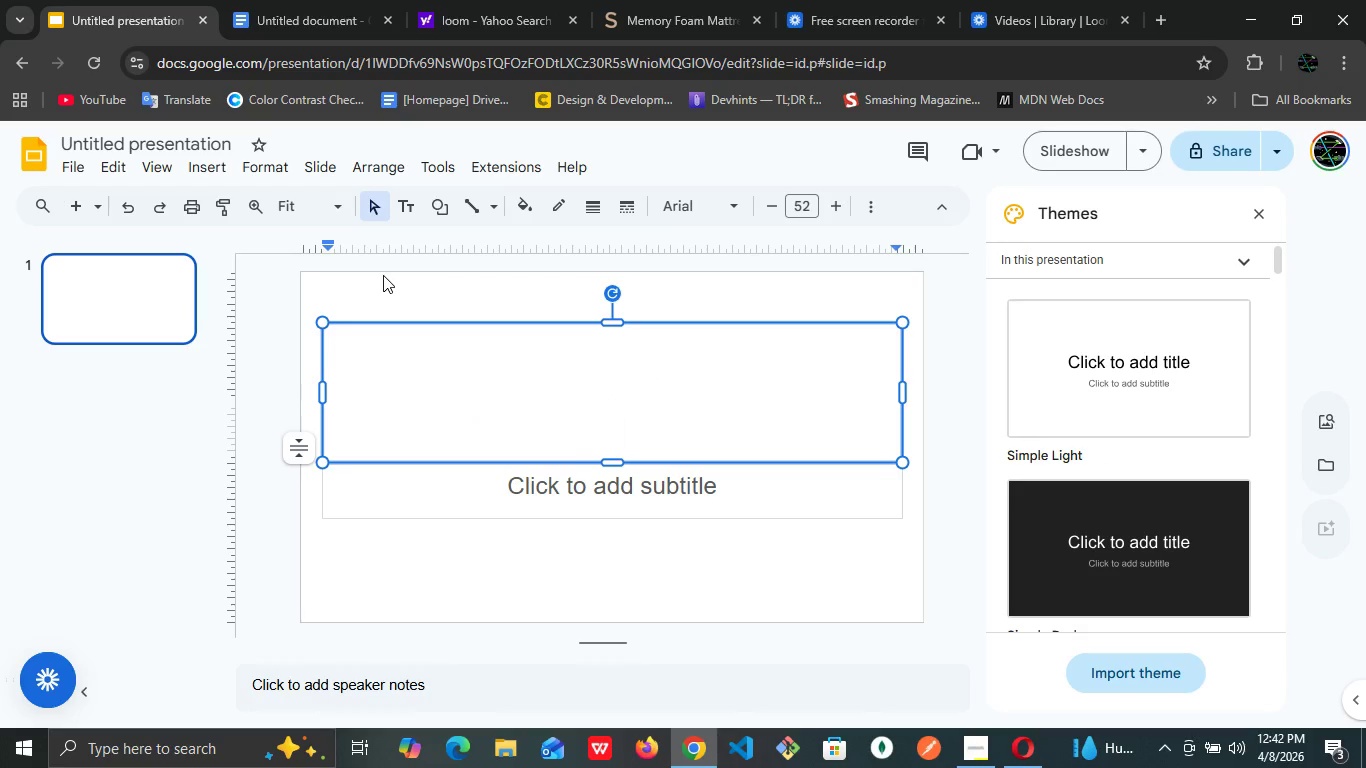 
left_click([383, 275])
 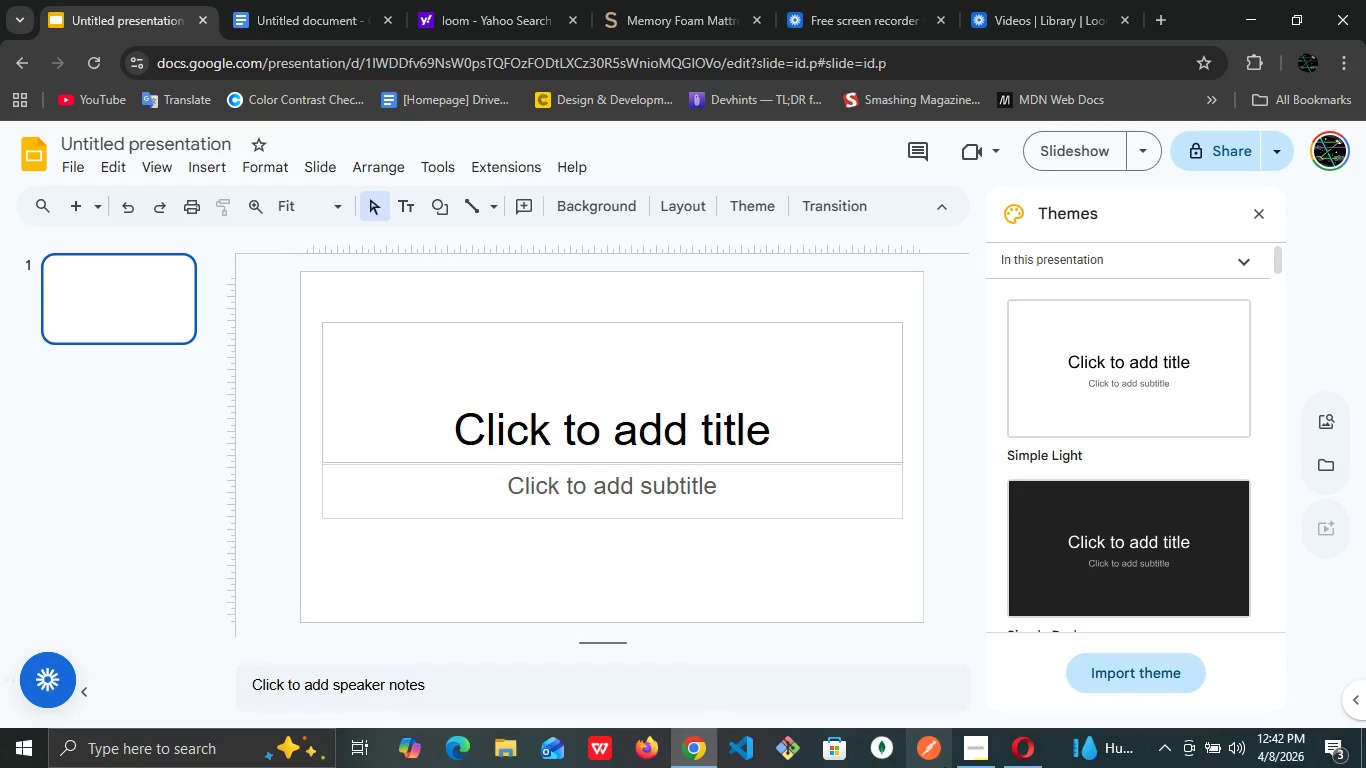 
left_click([968, 748])